 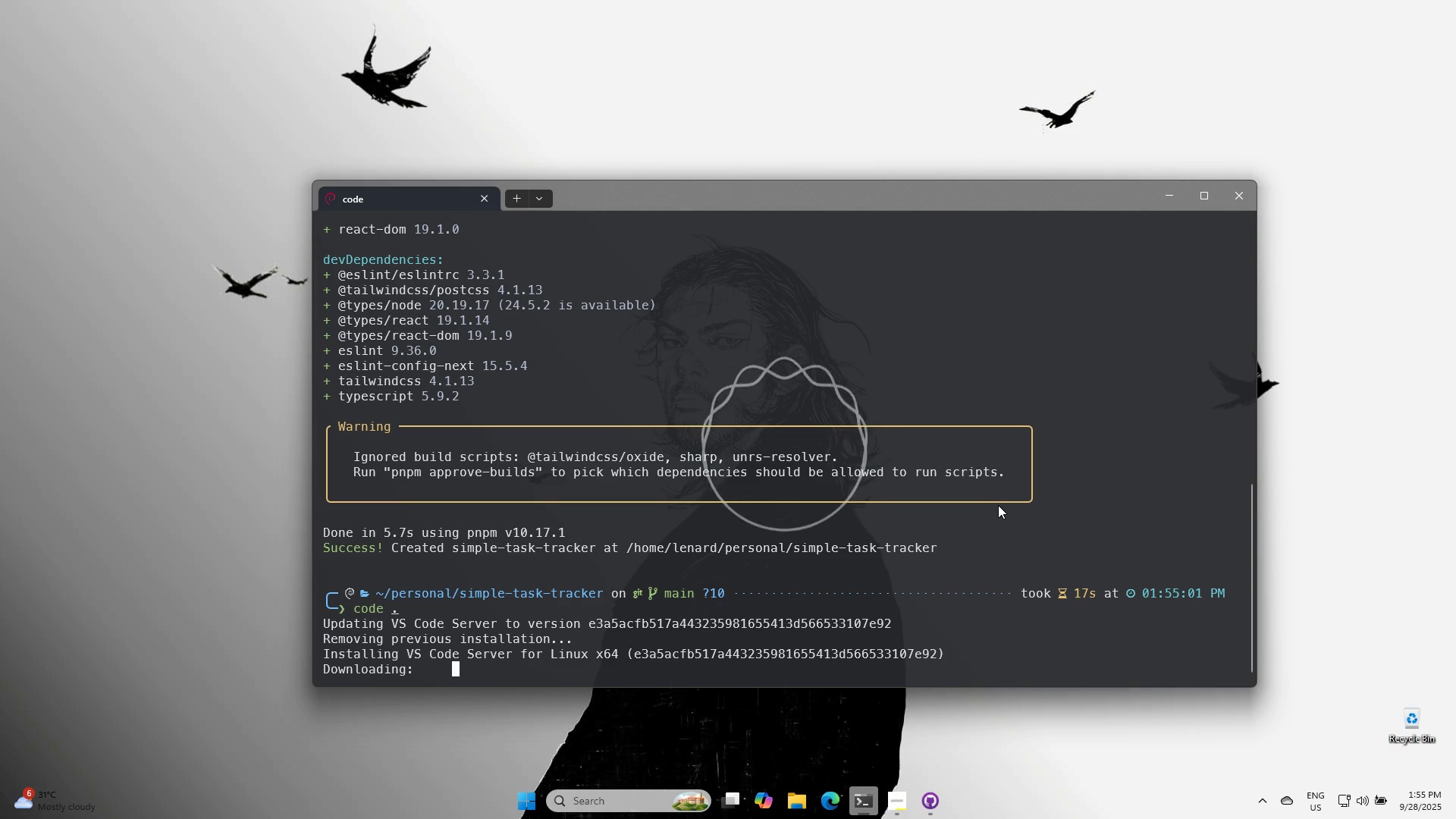 
scroll: coordinate [923, 538], scroll_direction: down, amount: 7.0
 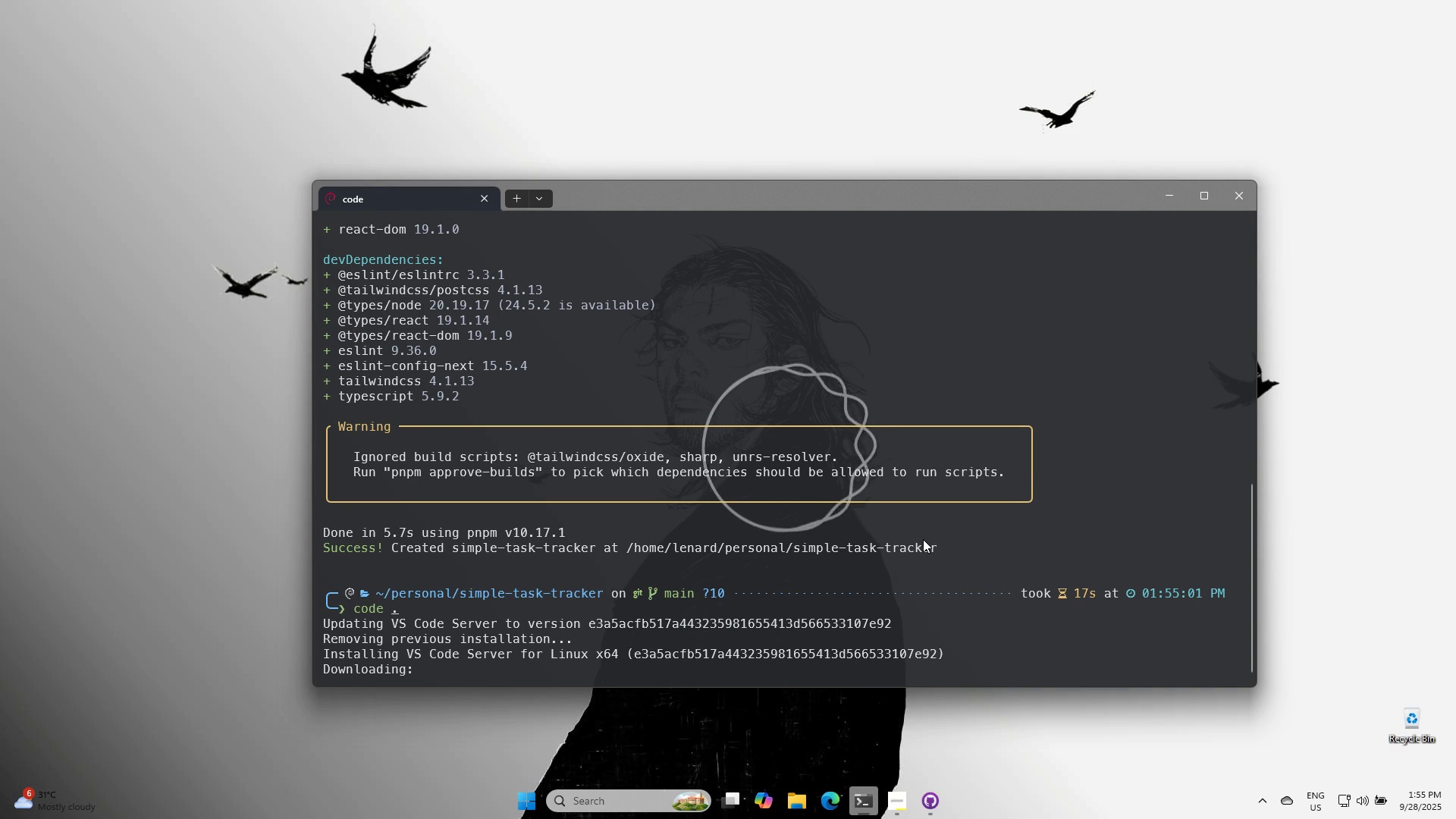 
wait(8.3)
 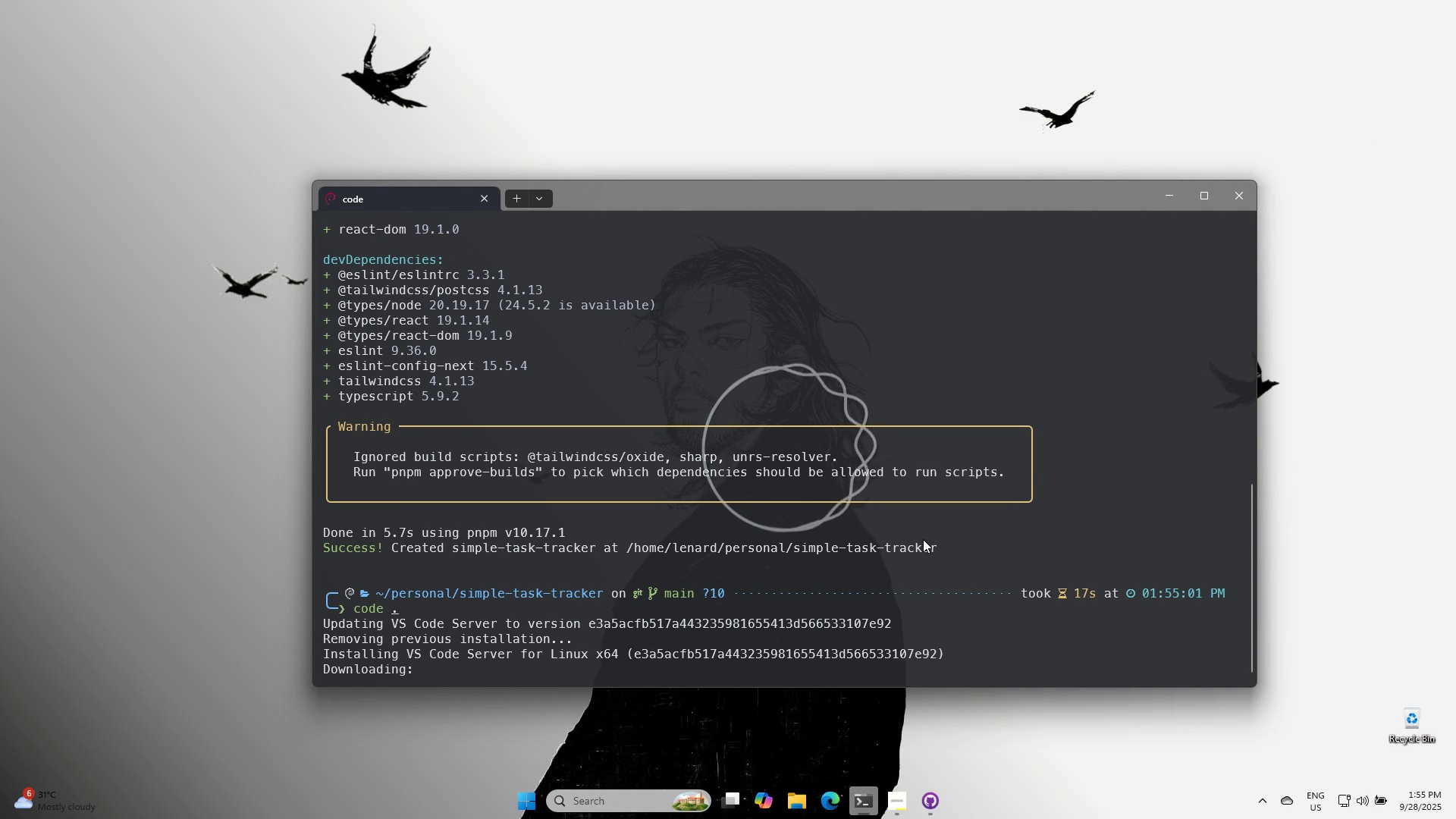 
left_click([677, 14])
 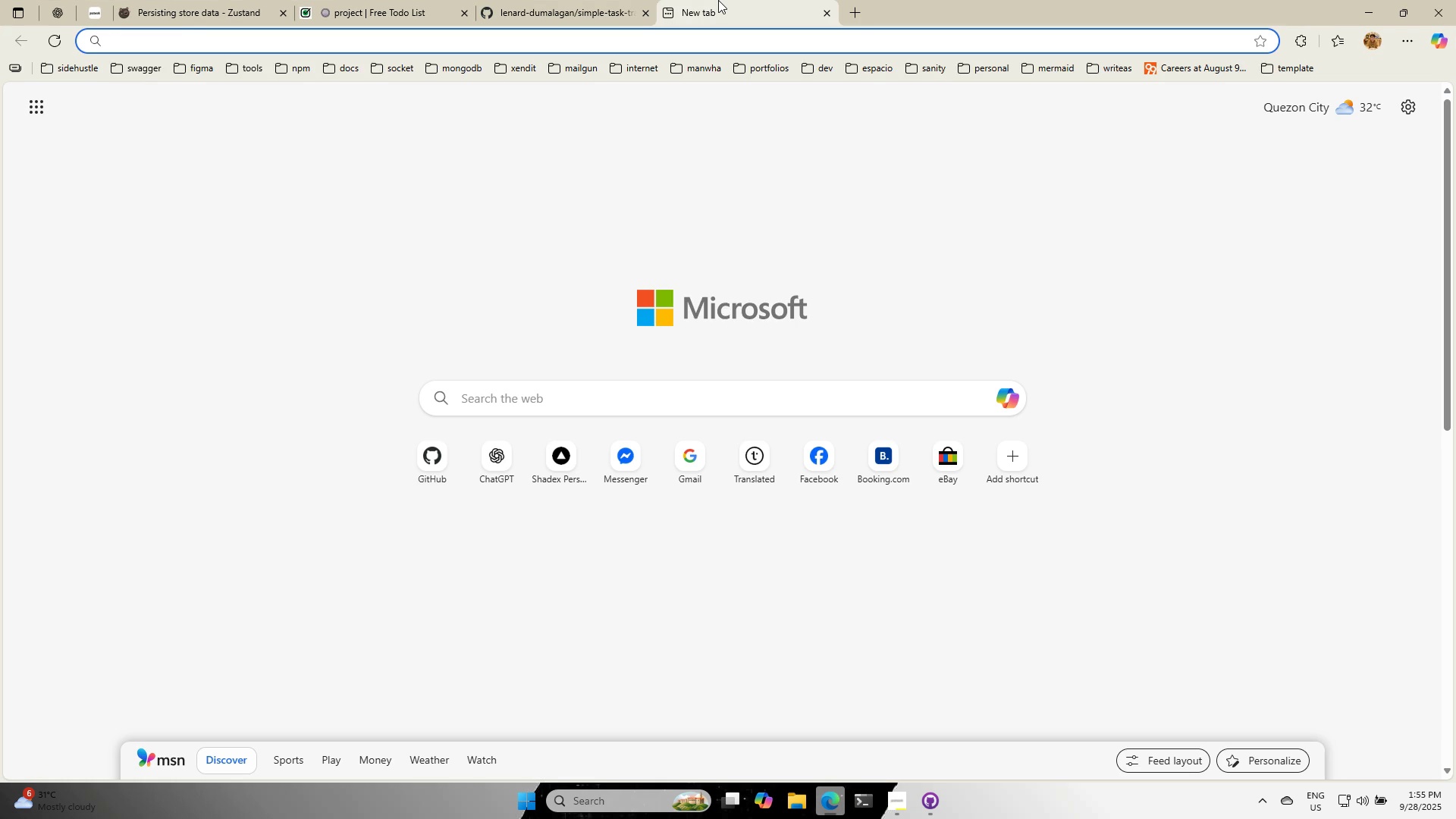 
type(inter)
 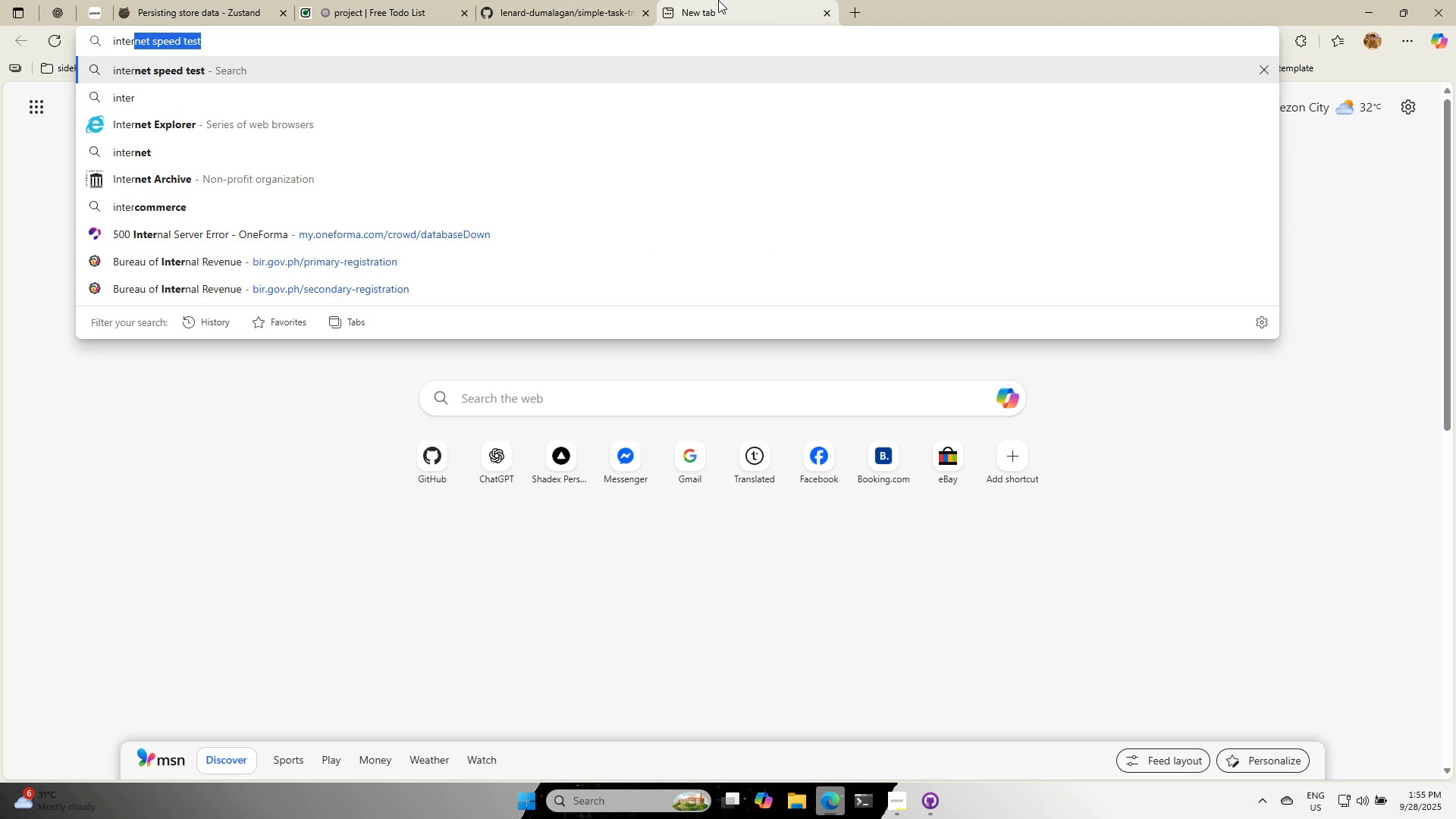 
key(ArrowRight)
 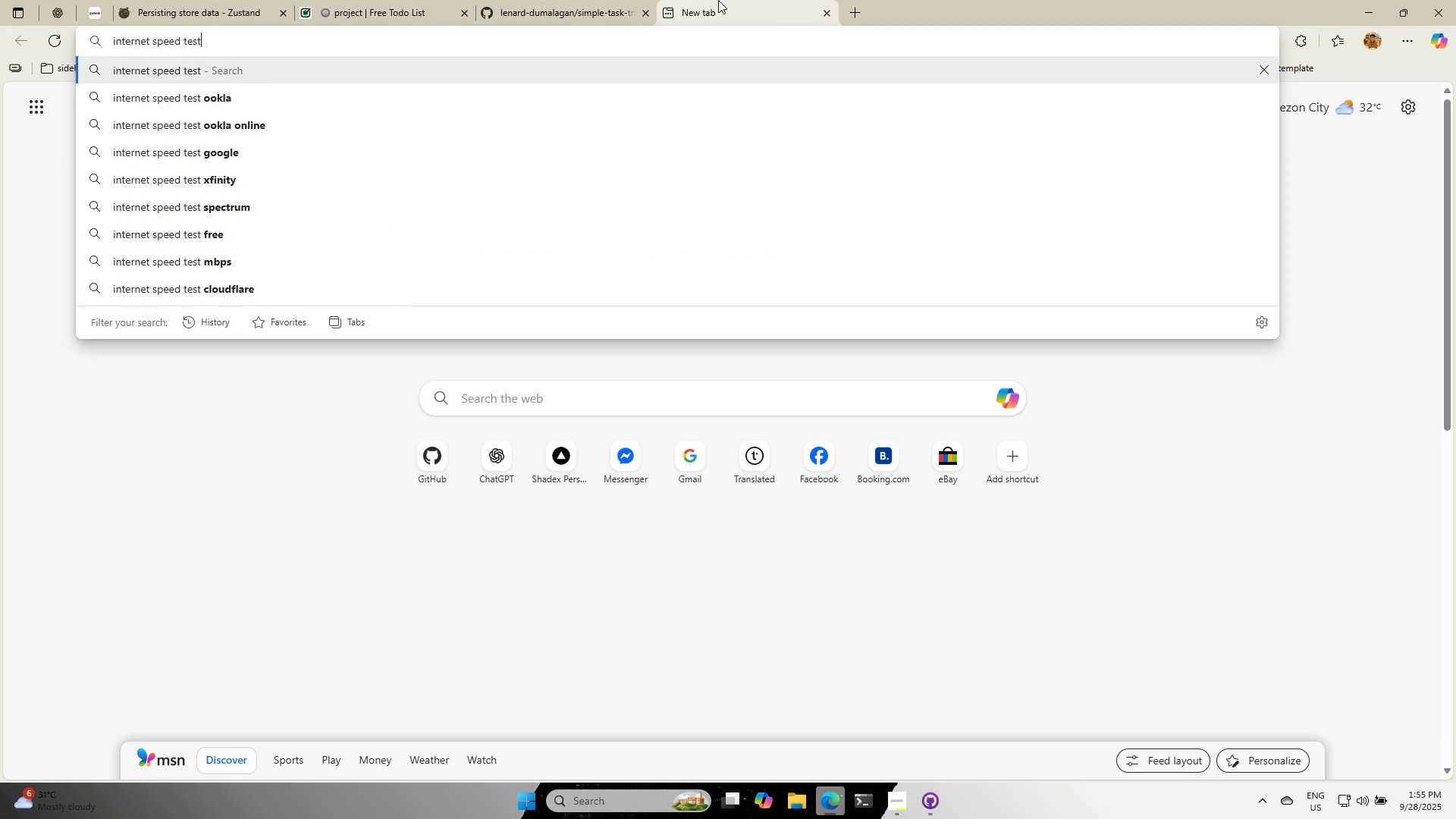 
key(Enter)
 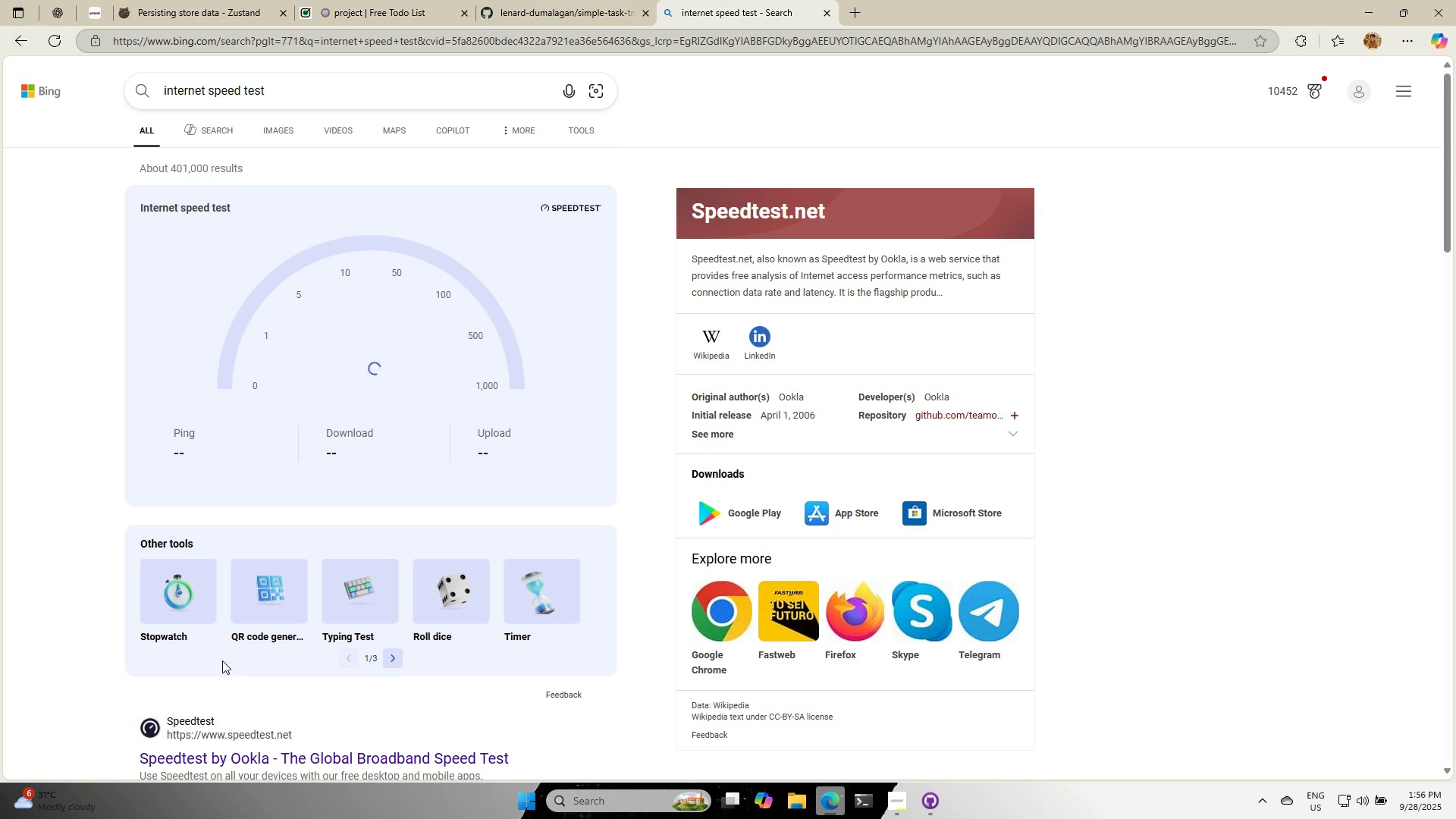 
left_click([244, 755])
 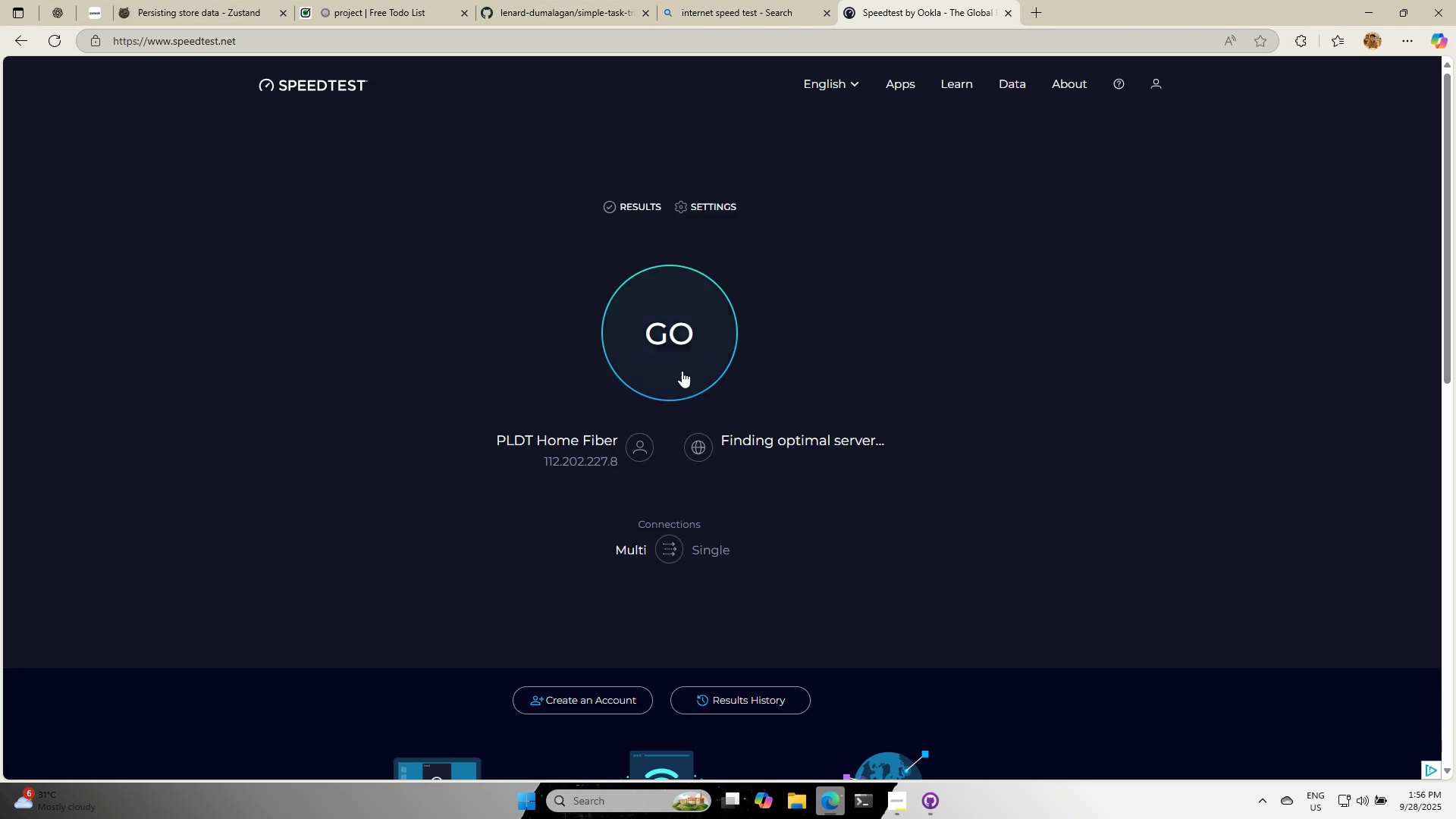 
left_click([682, 345])
 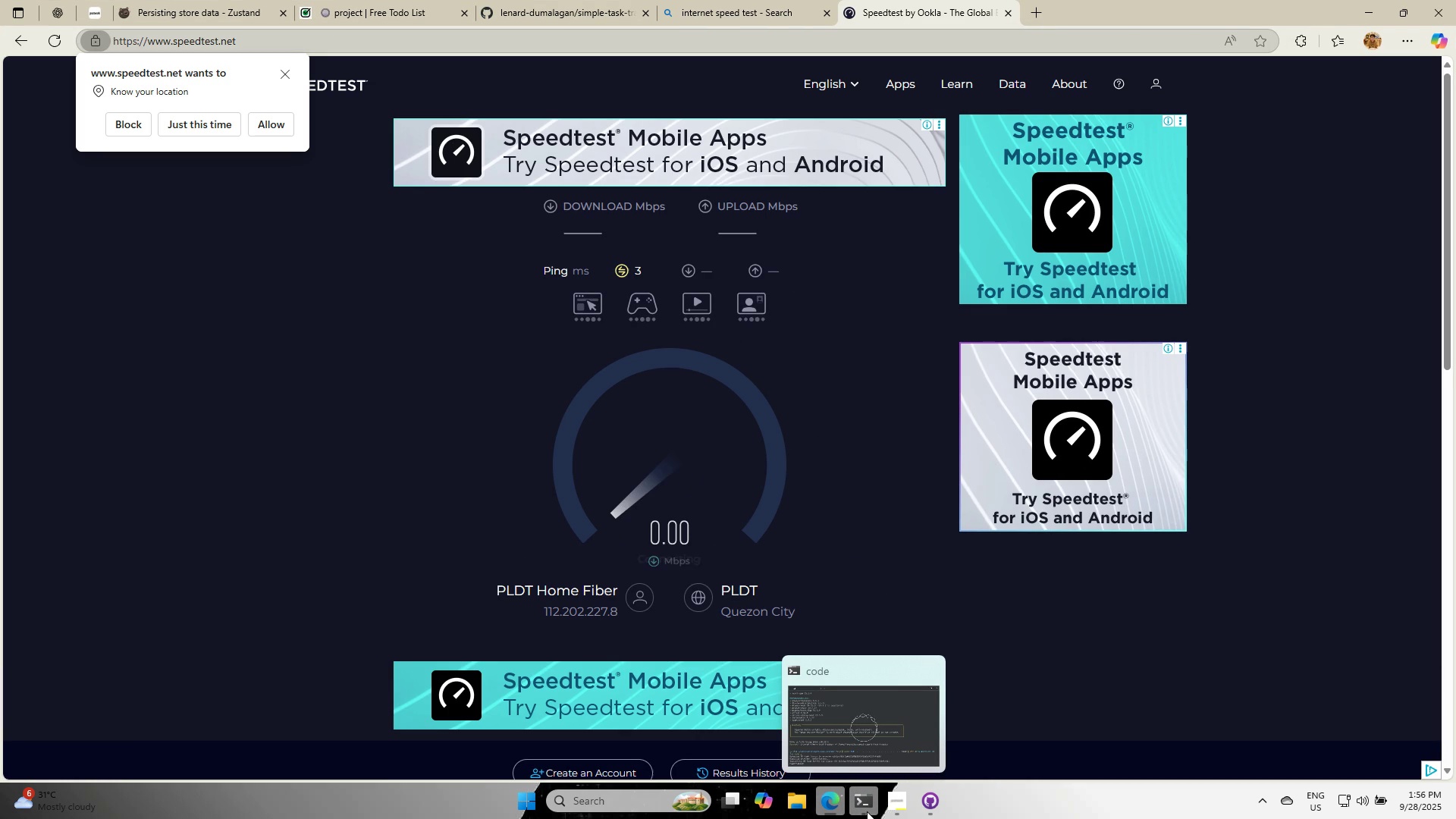 
left_click([867, 811])
 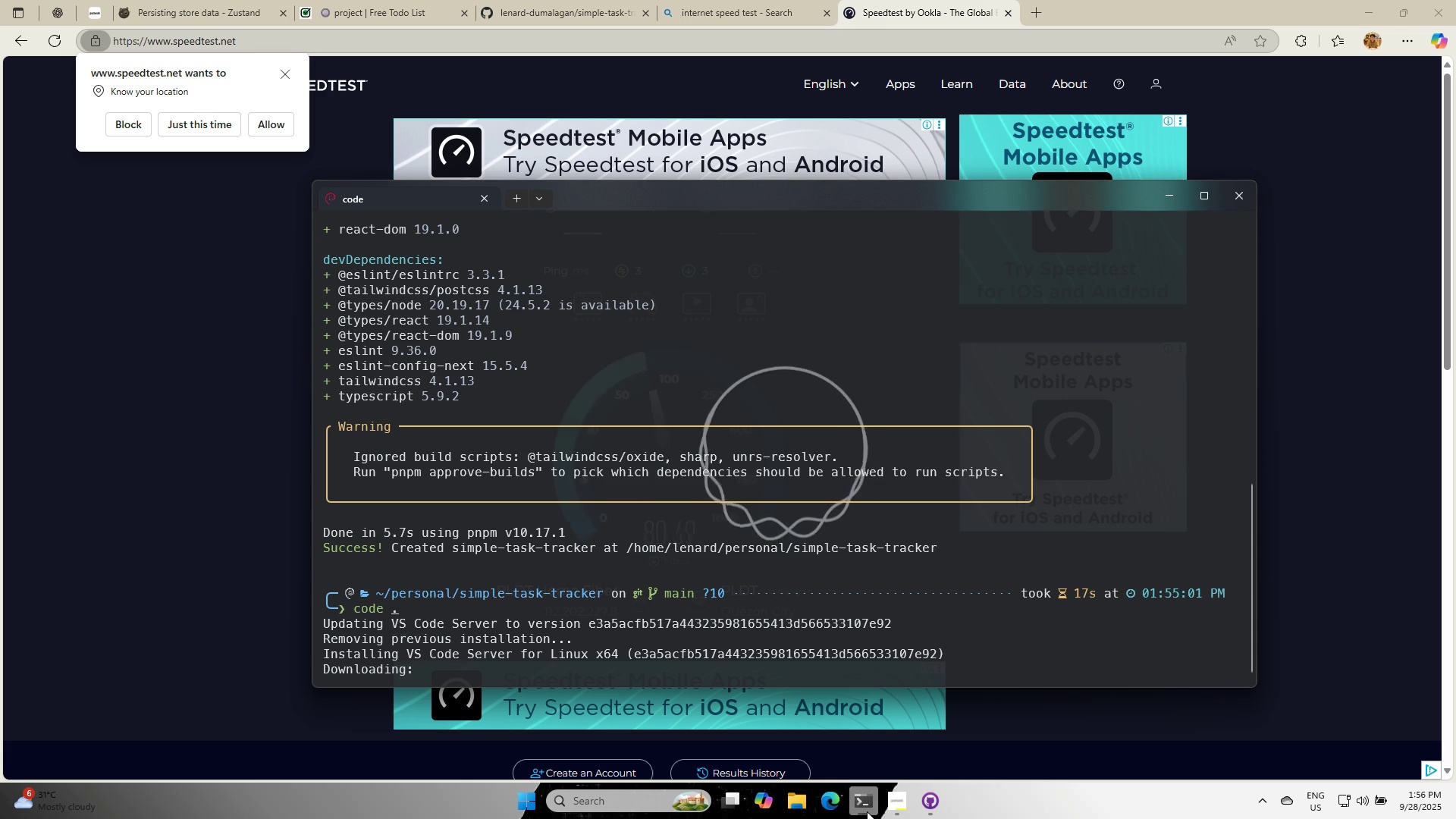 
left_click([867, 811])
 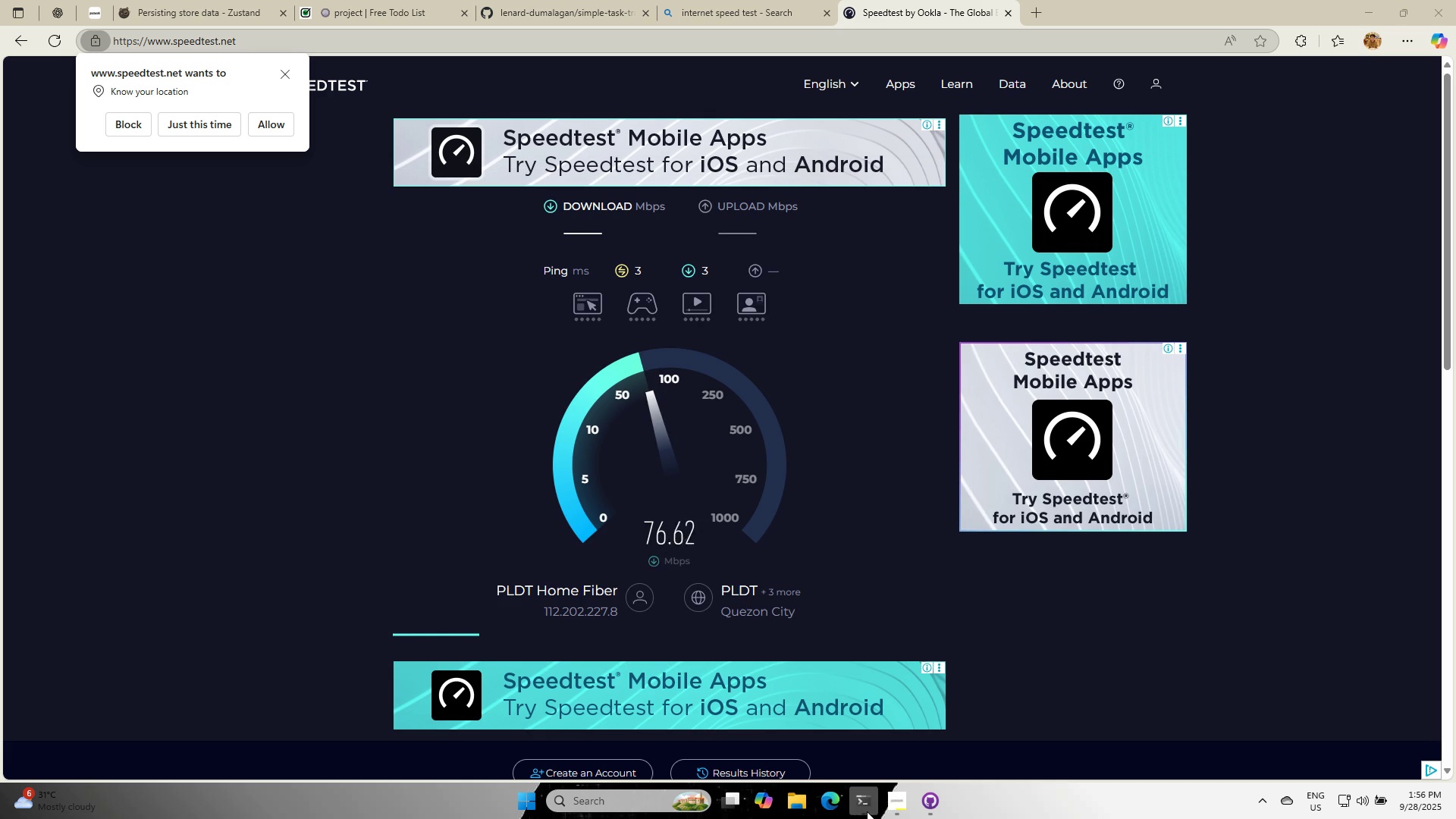 
left_click([867, 811])